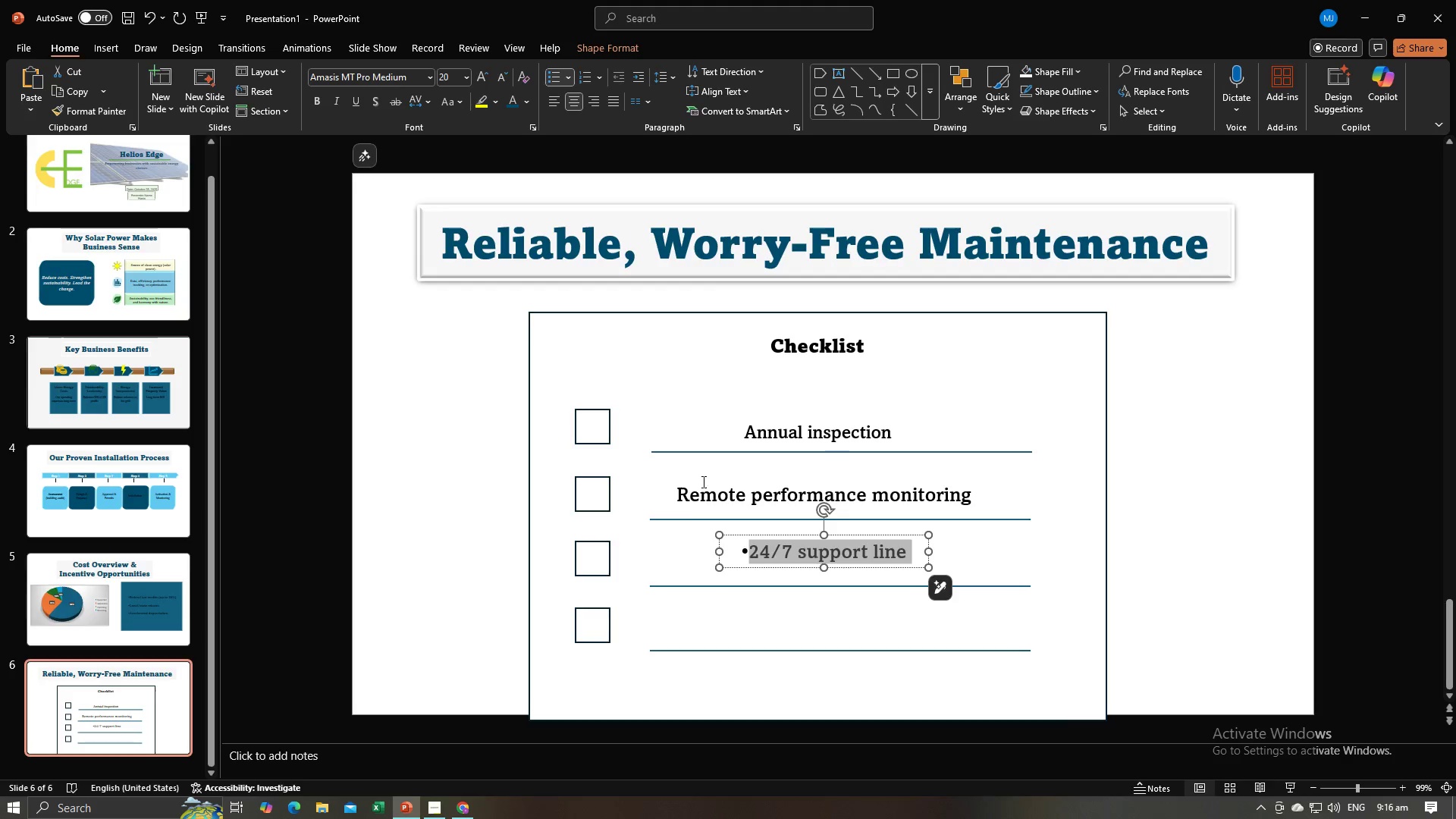 
left_click([704, 512])
 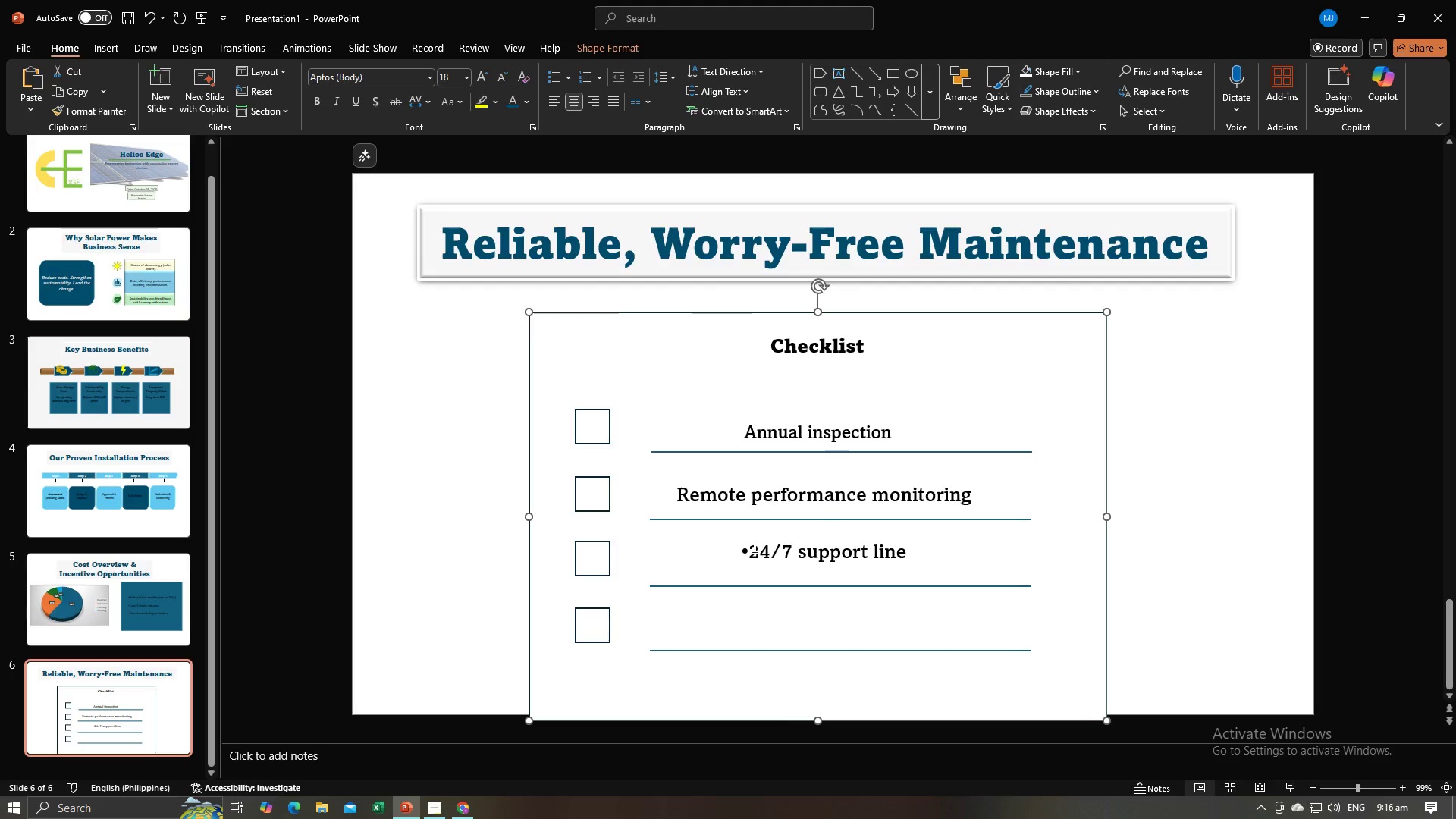 
left_click([753, 547])
 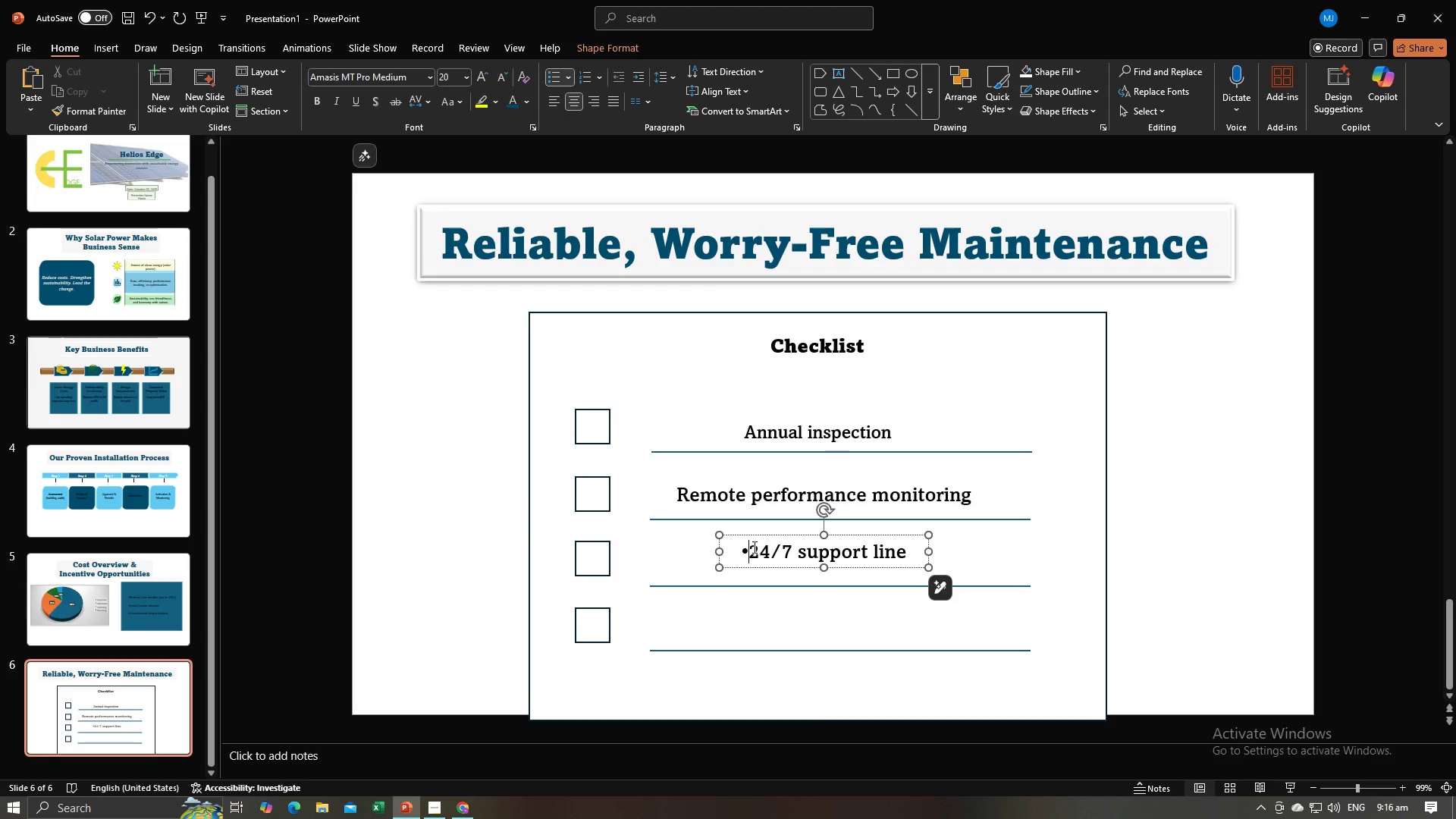 
key(Backspace)
 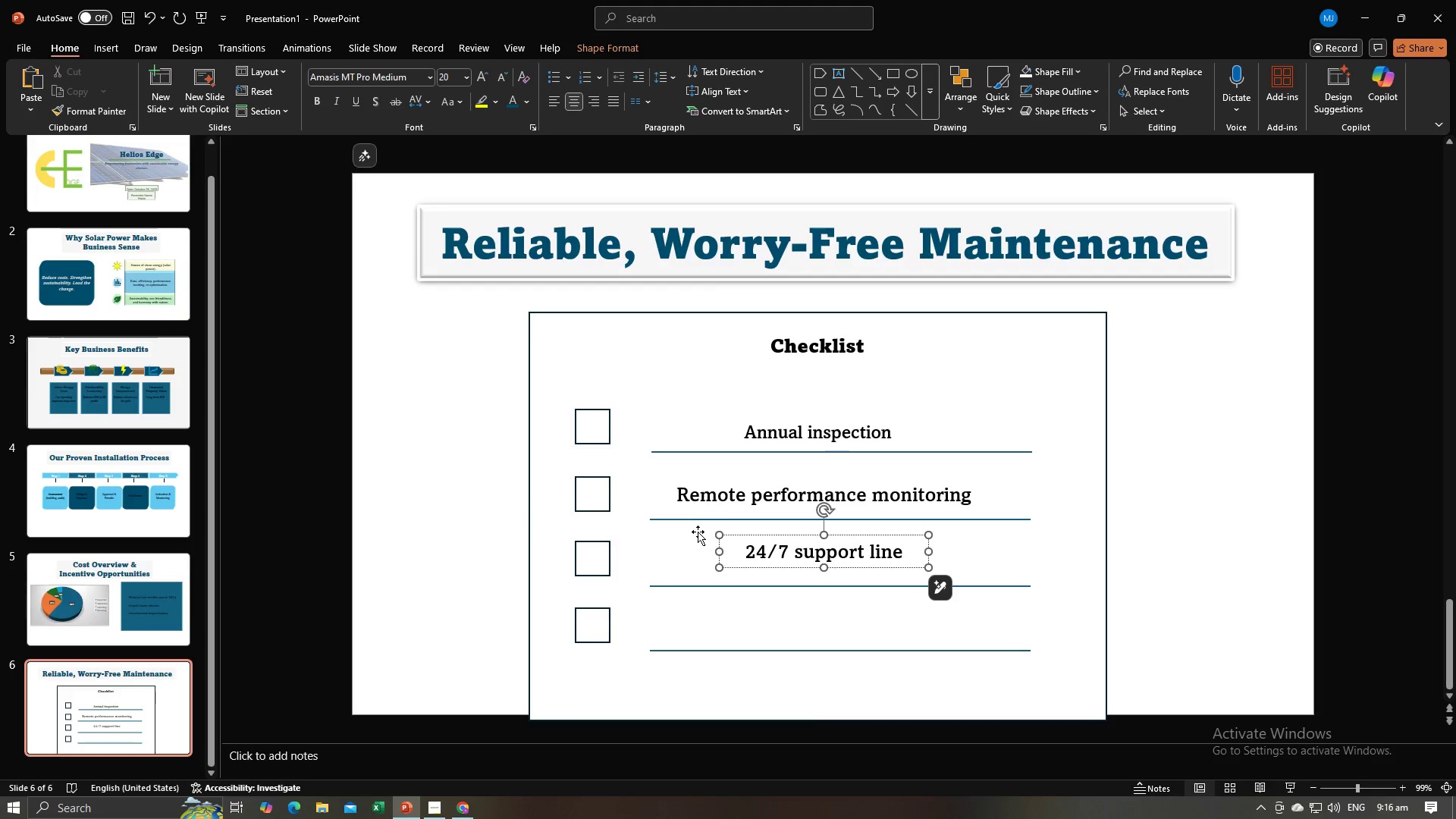 
left_click([698, 552])
 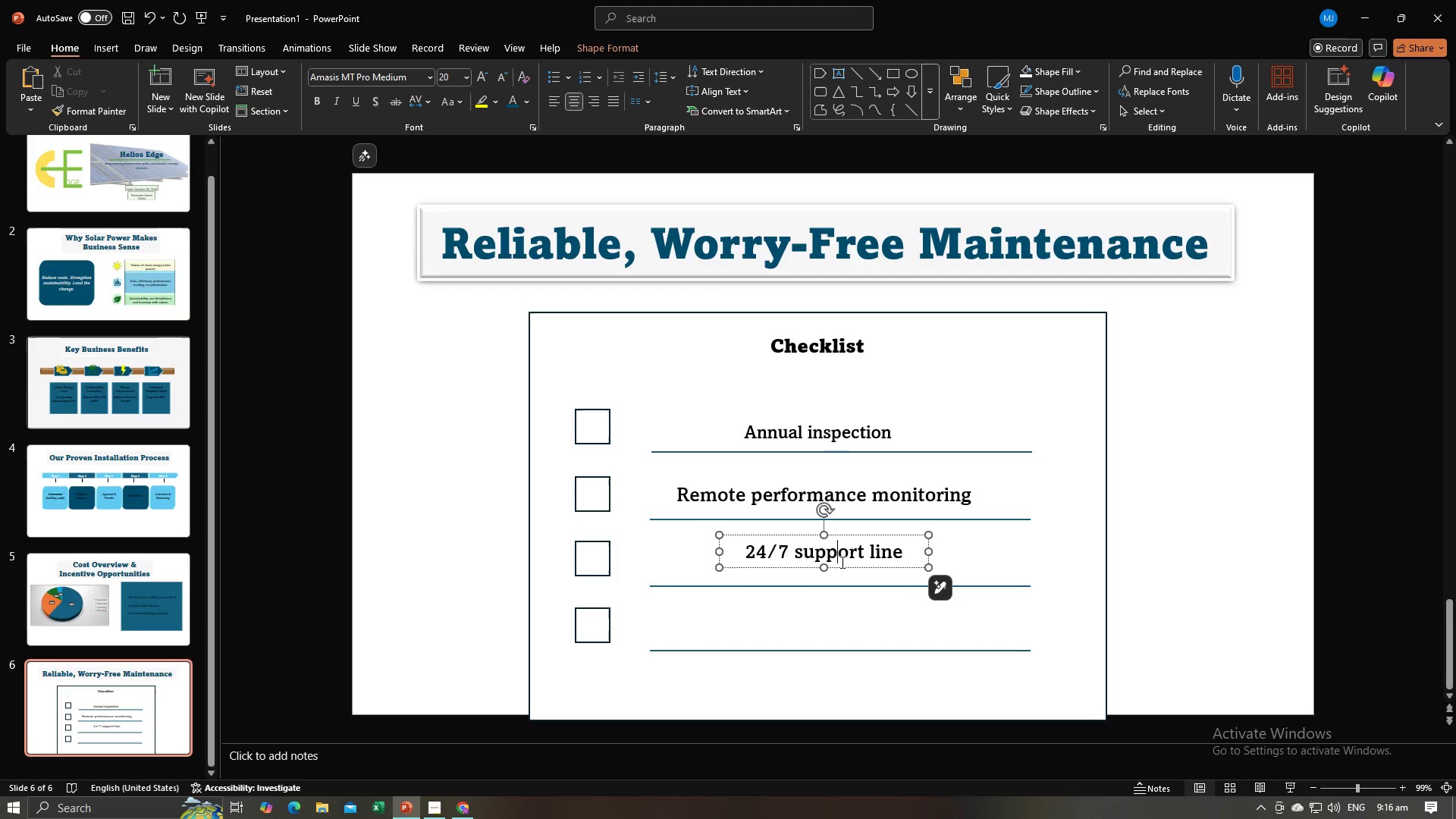 
left_click([841, 562])
 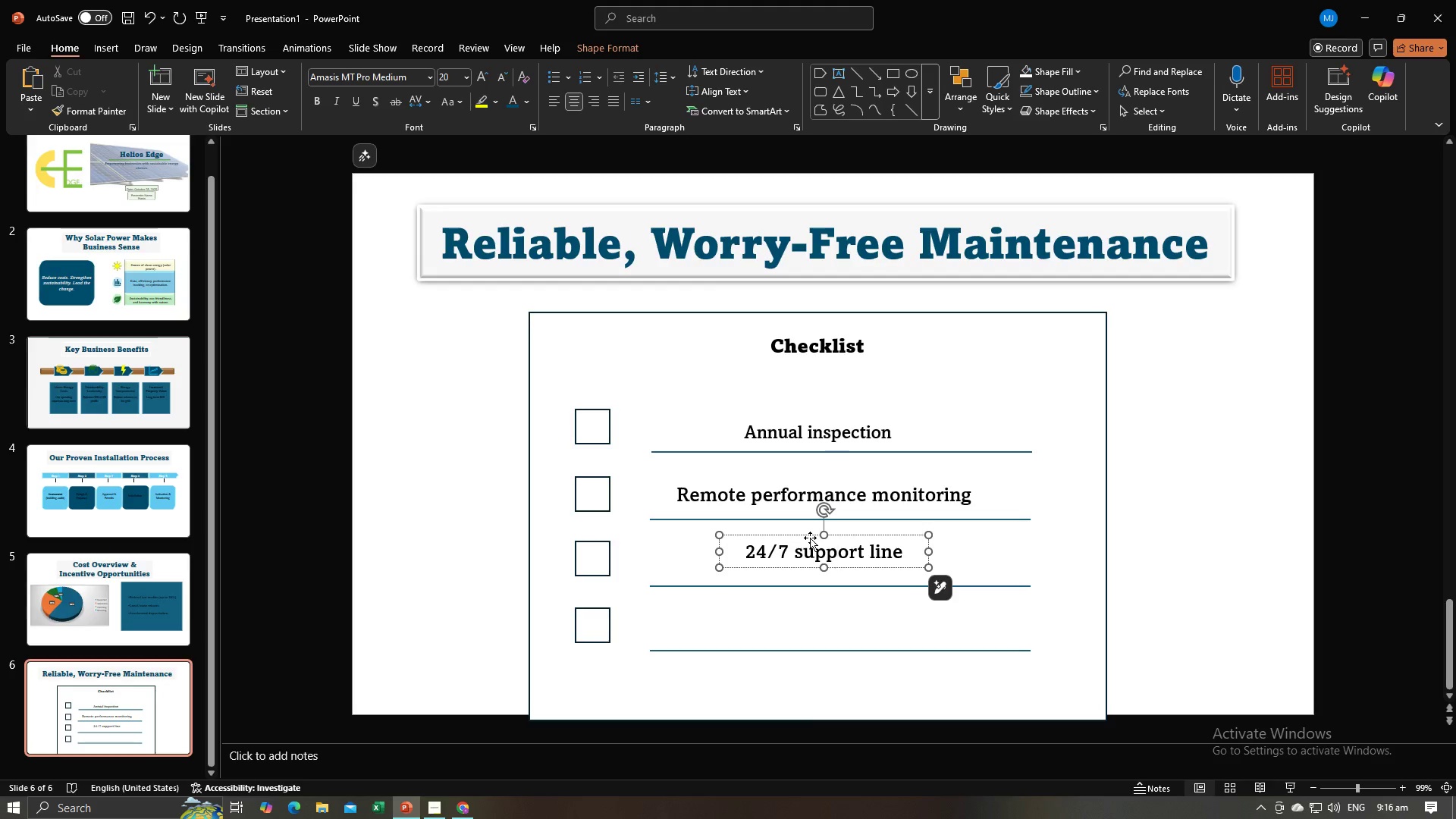 
left_click_drag(start_coordinate=[810, 538], to_coordinate=[800, 537])
 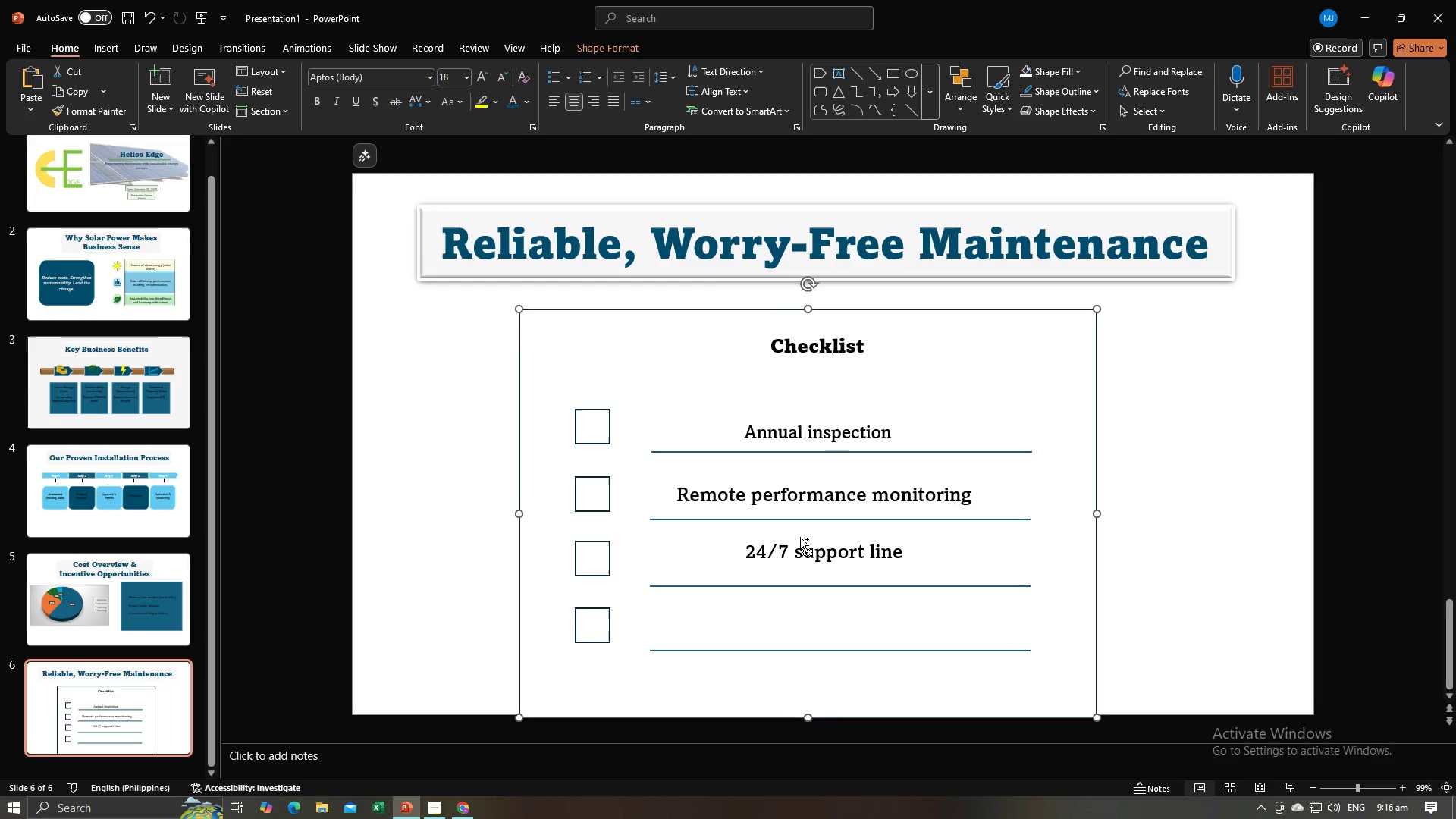 
key(Control+Z)
 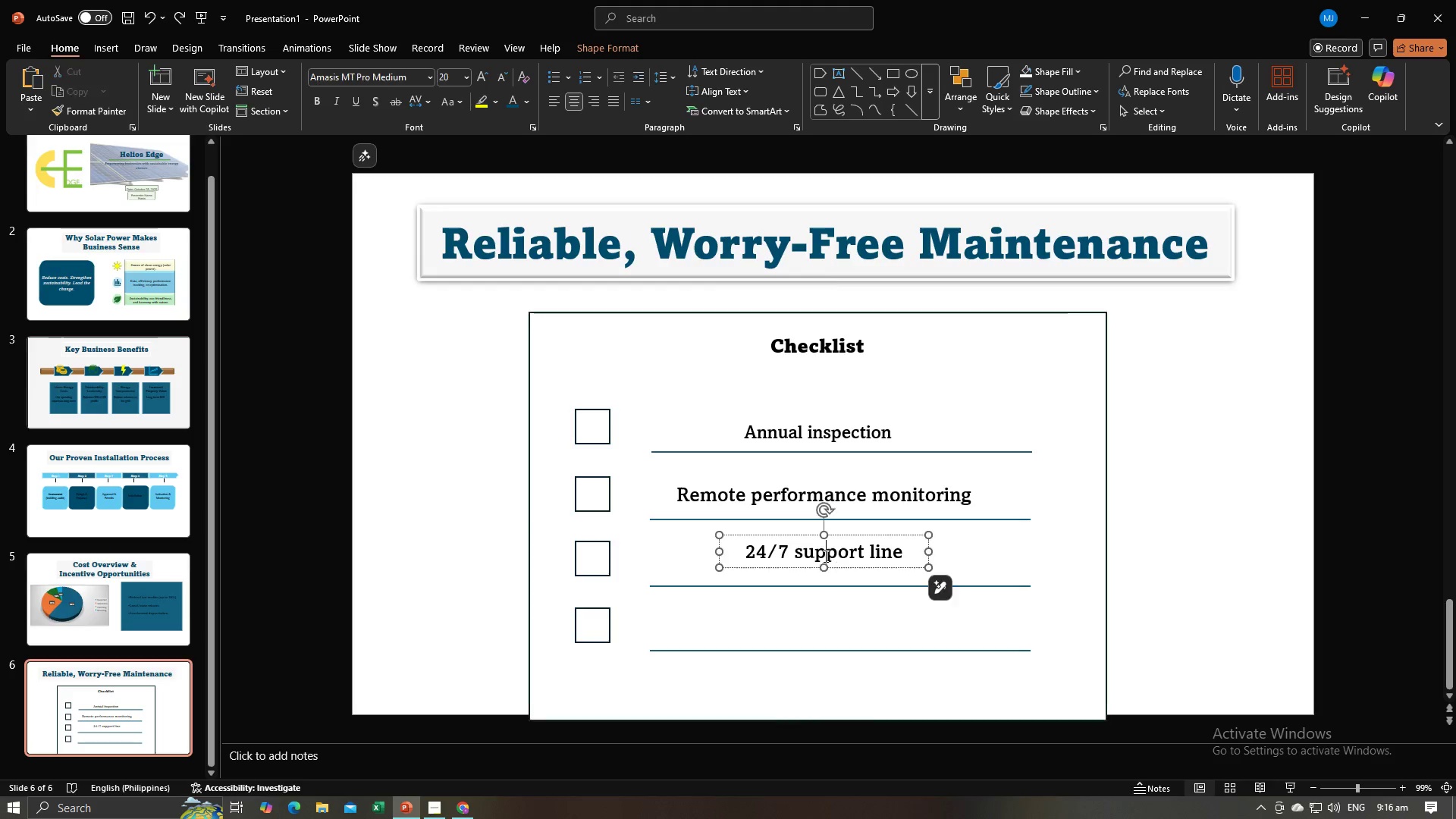 
left_click([824, 556])
 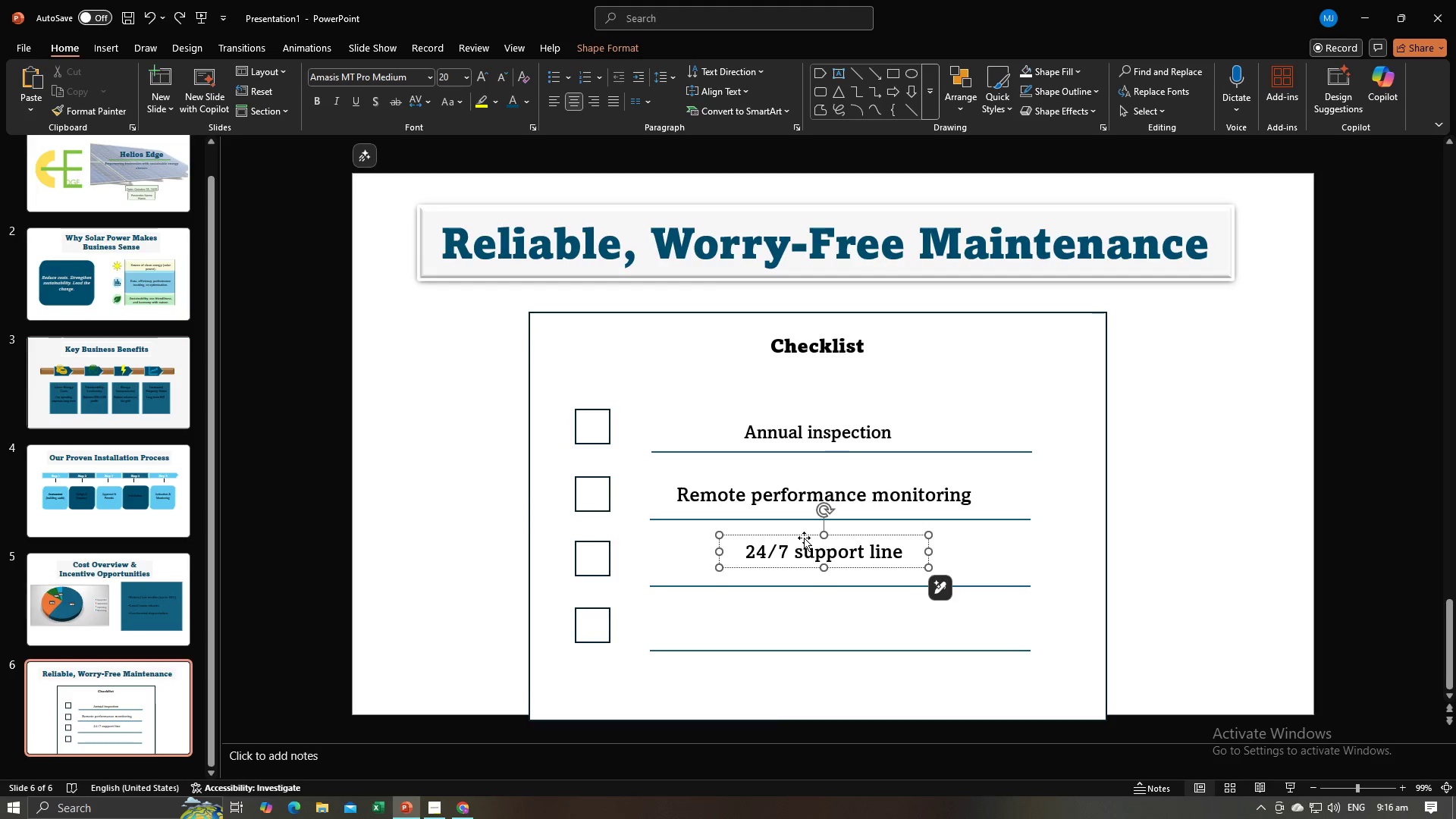 
left_click_drag(start_coordinate=[804, 538], to_coordinate=[794, 541])
 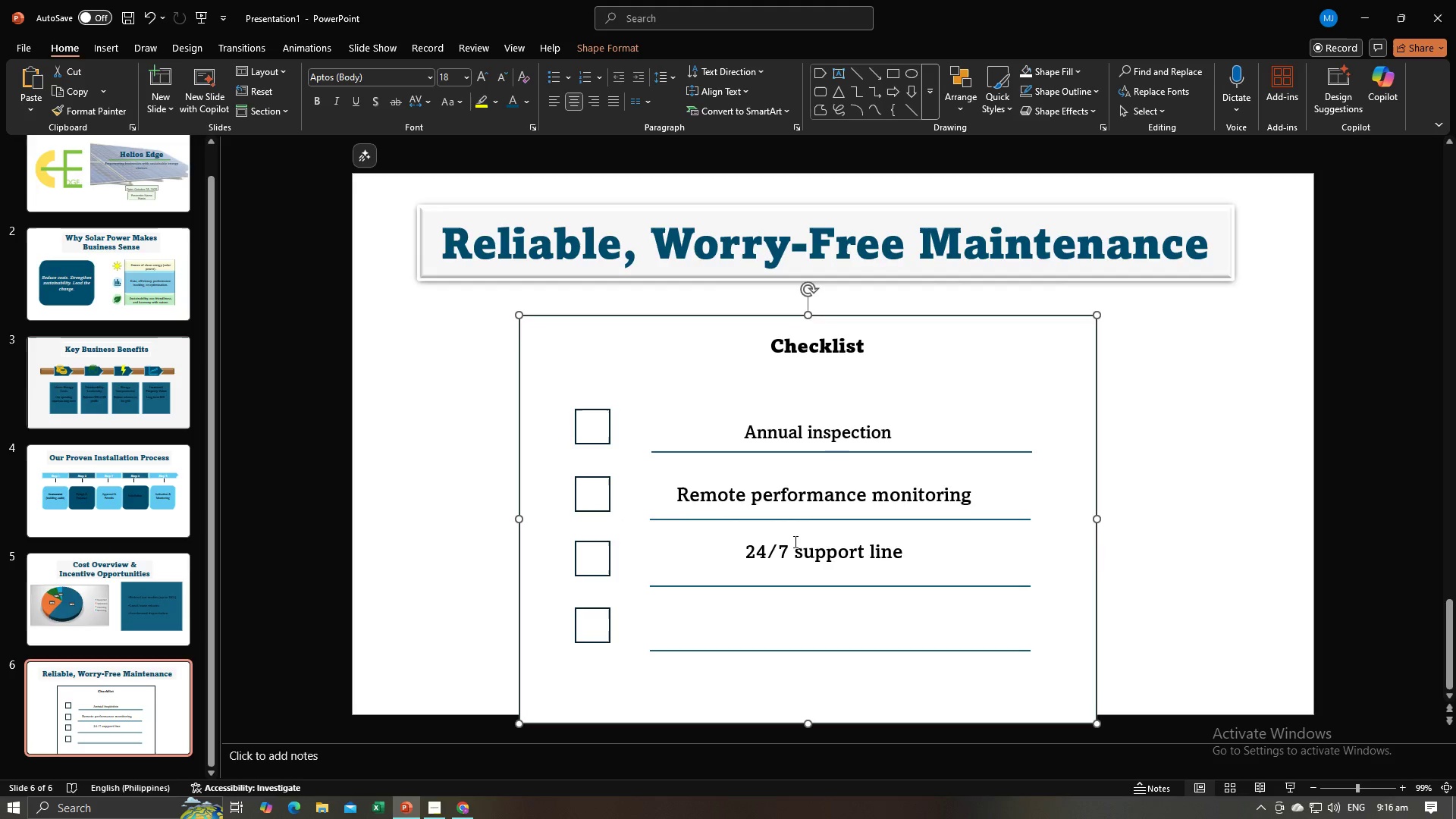 
key(Control+Z)
 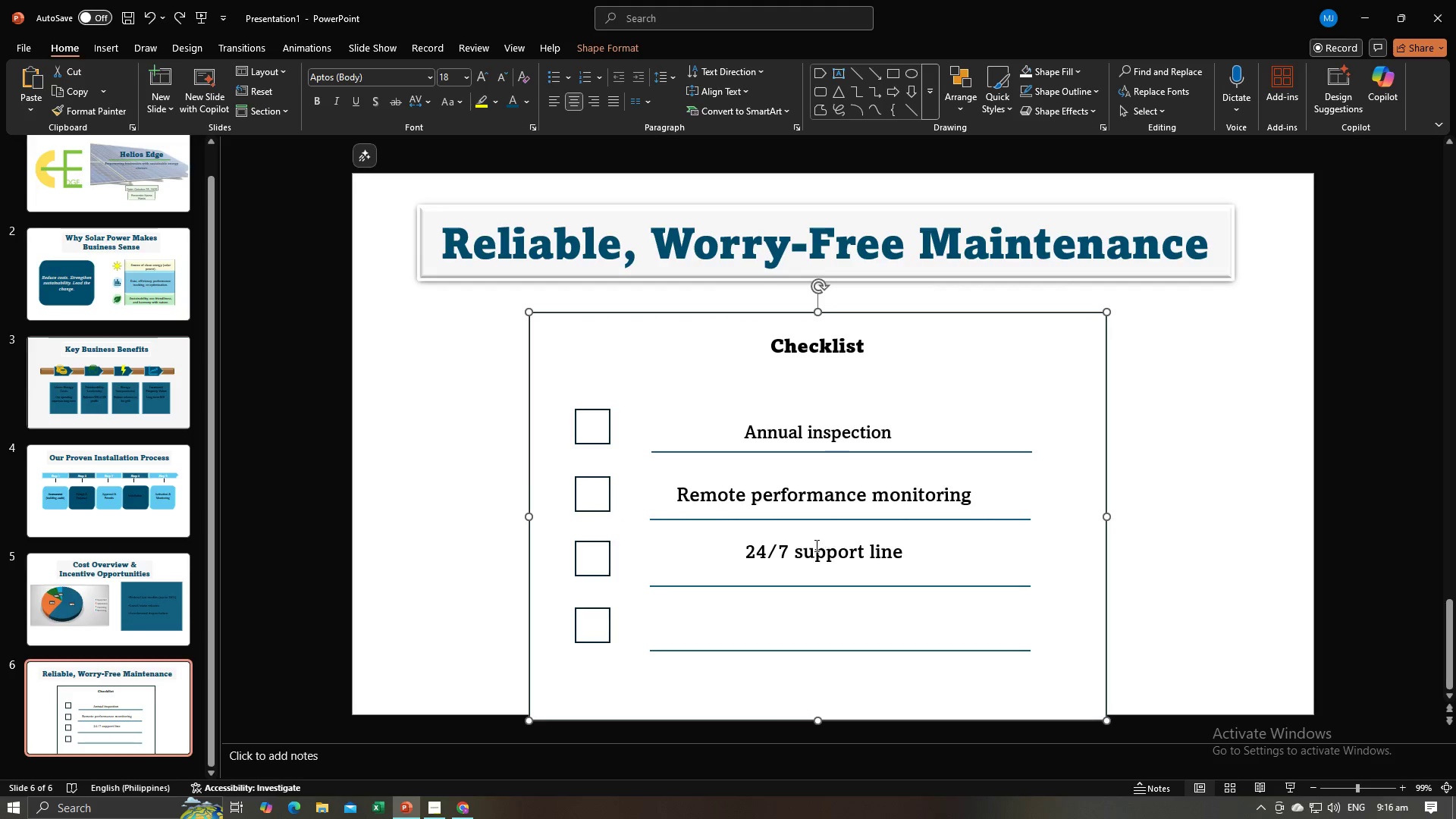 
left_click([814, 546])
 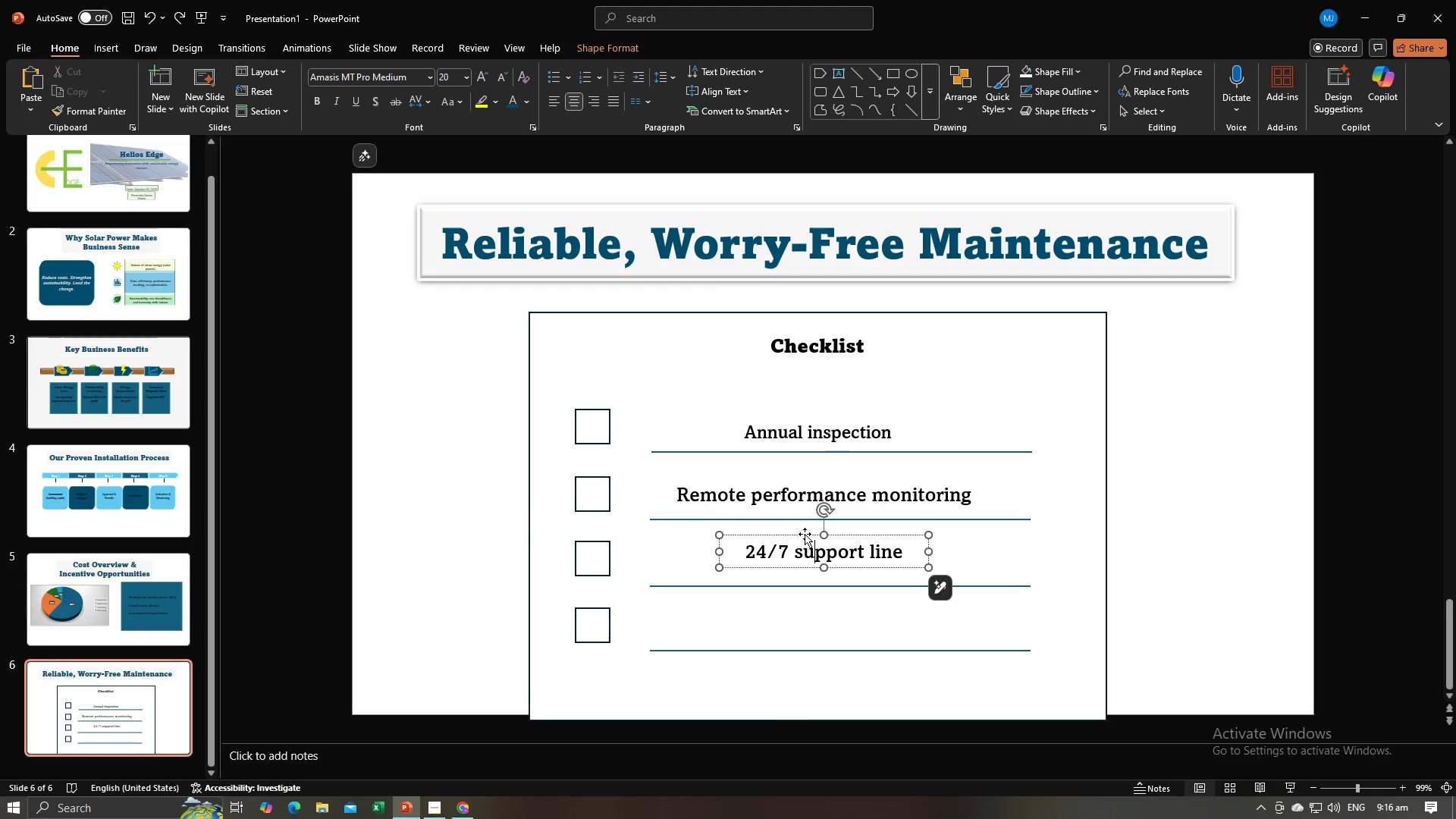 
left_click_drag(start_coordinate=[805, 534], to_coordinate=[796, 537])
 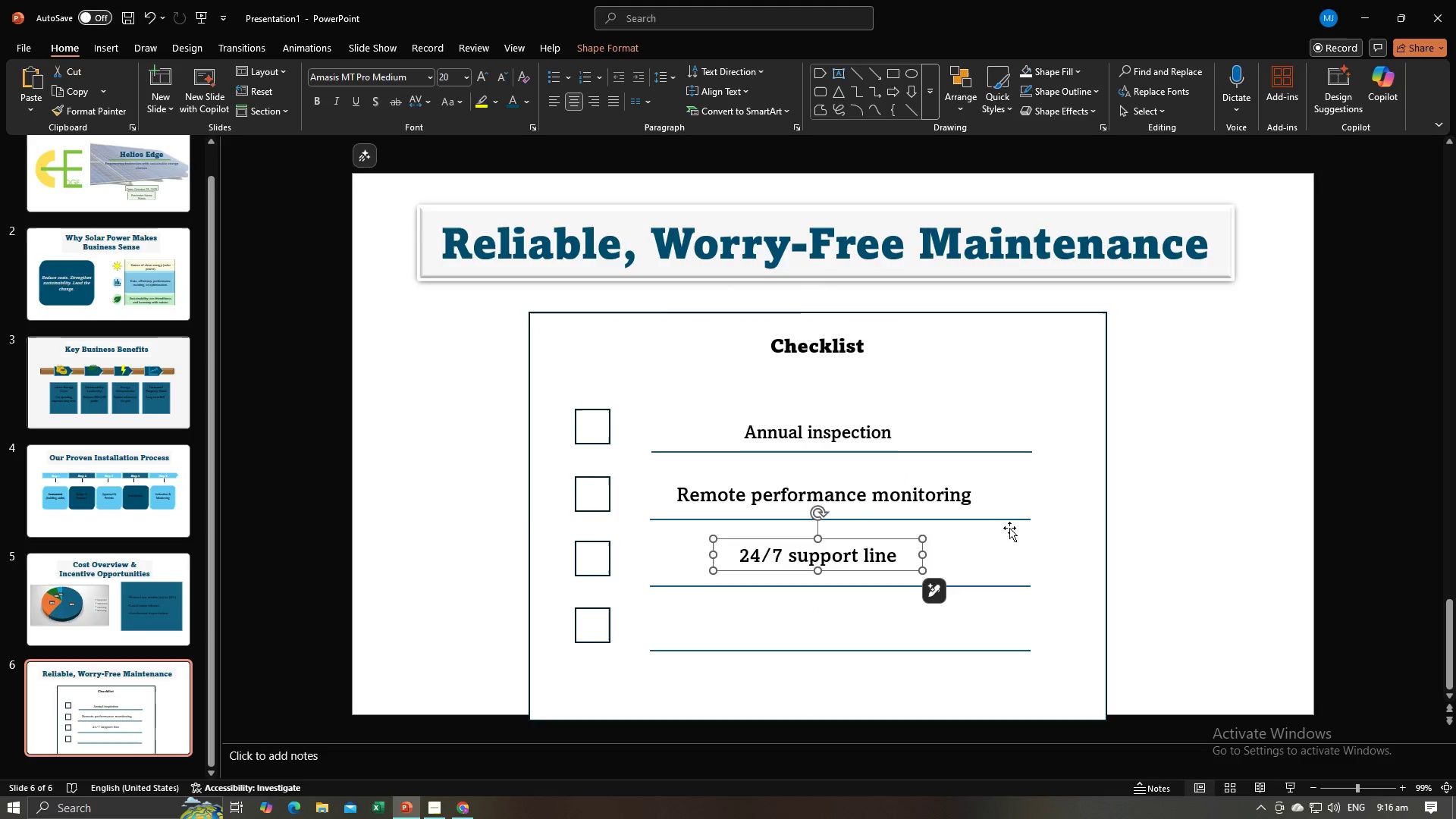 
key(Alt+AltLeft)
 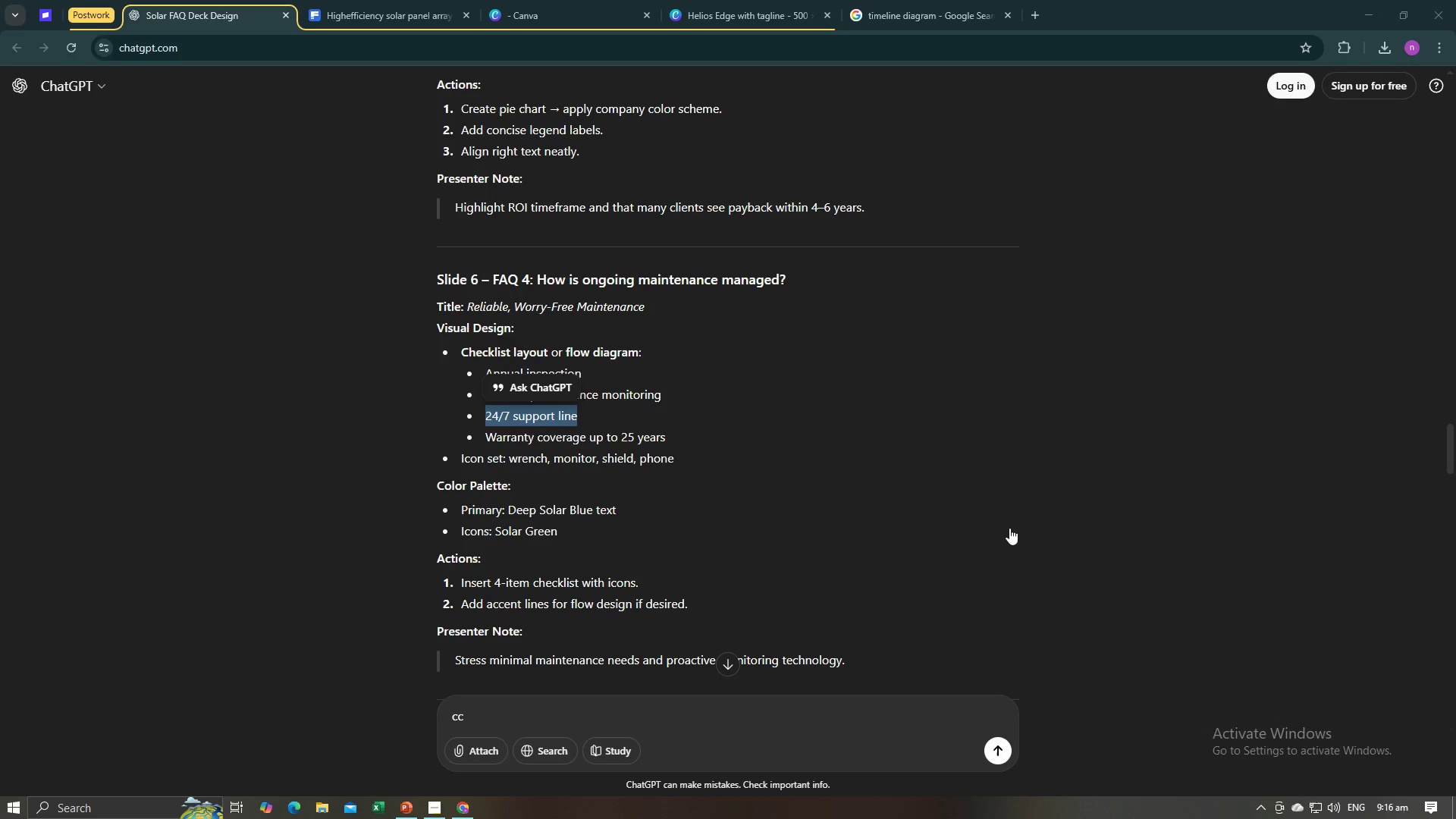 
key(Alt+Tab)
 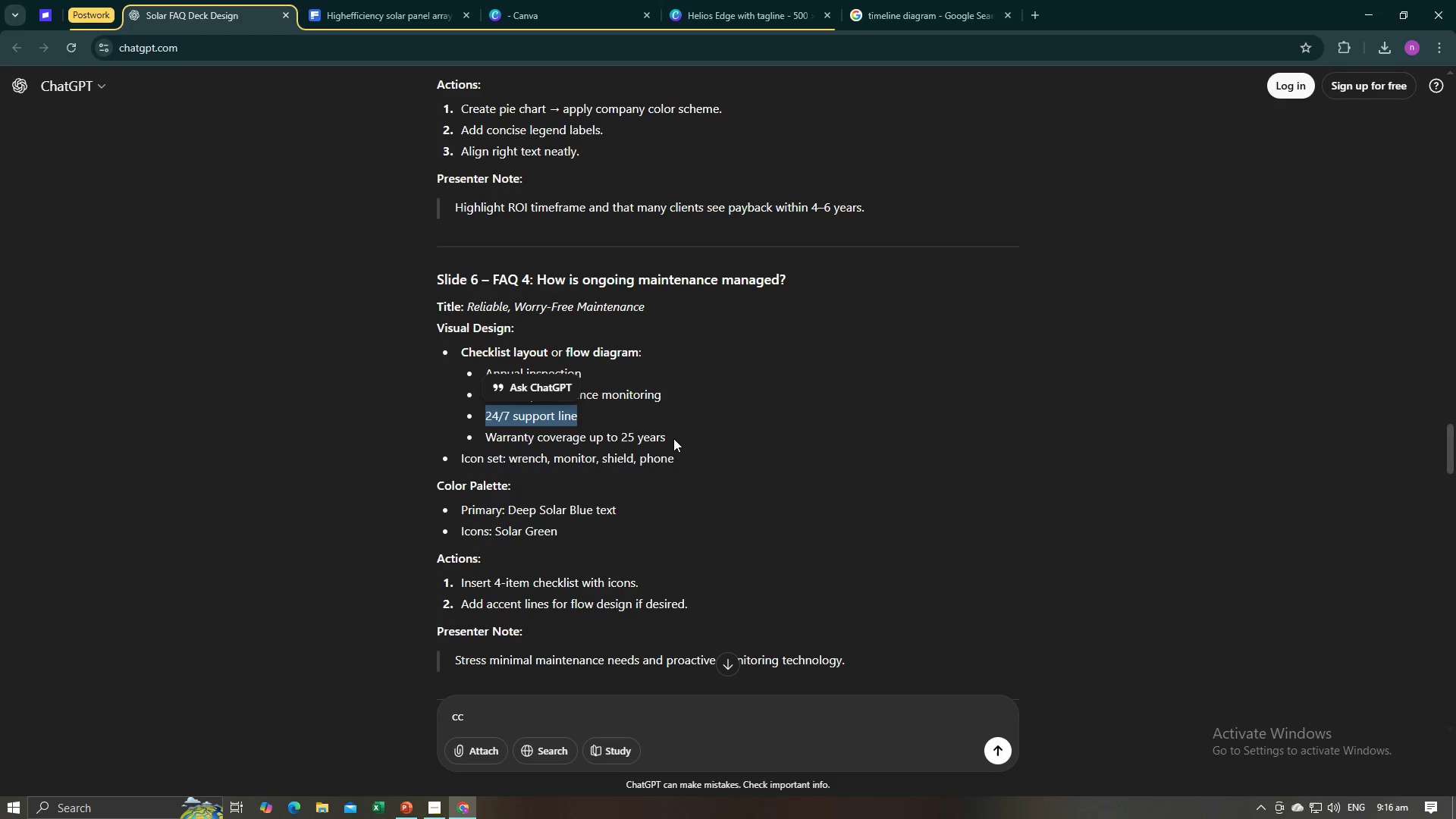 
left_click_drag(start_coordinate=[675, 436], to_coordinate=[489, 443])
 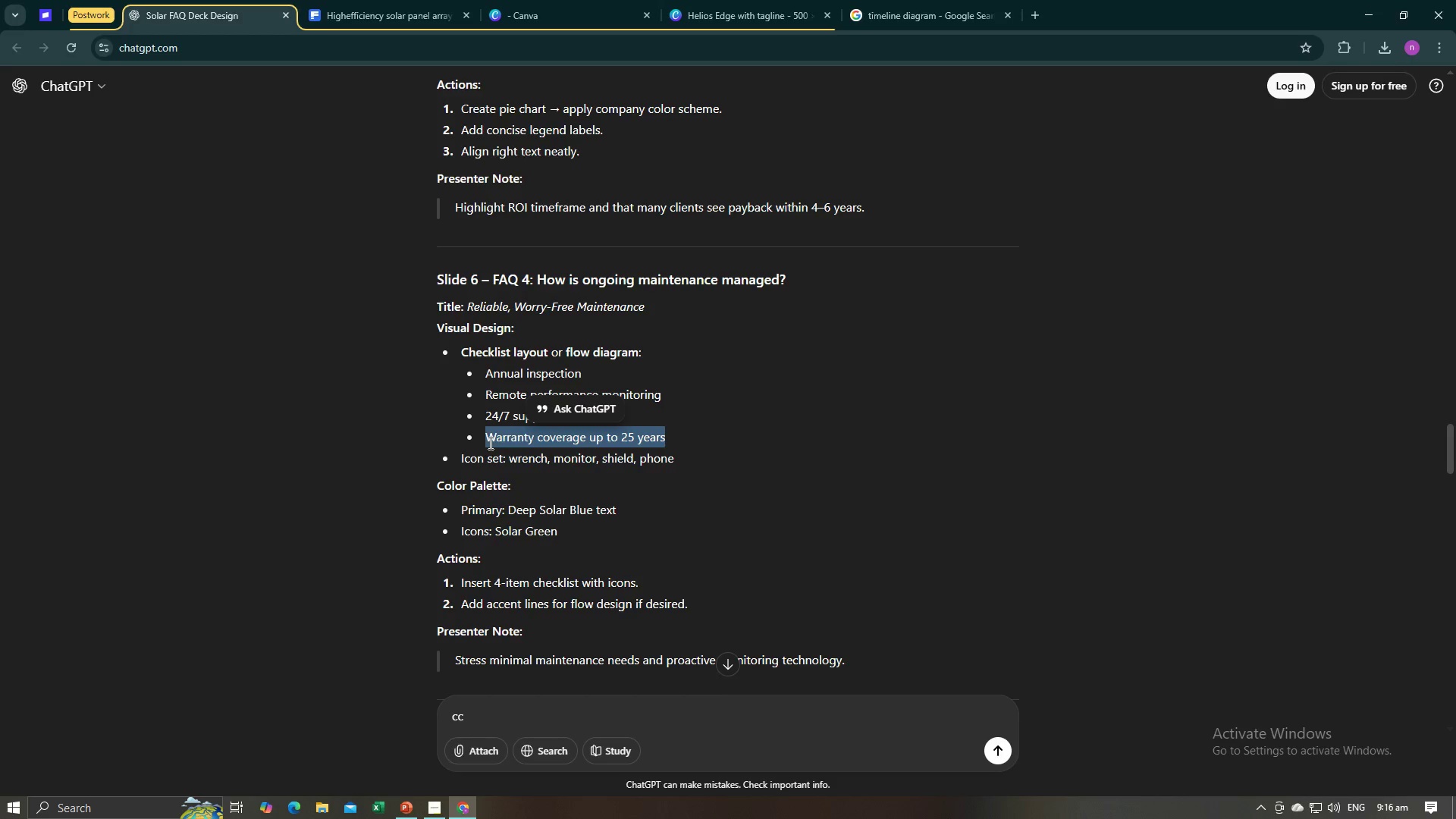 
key(Control+C)
 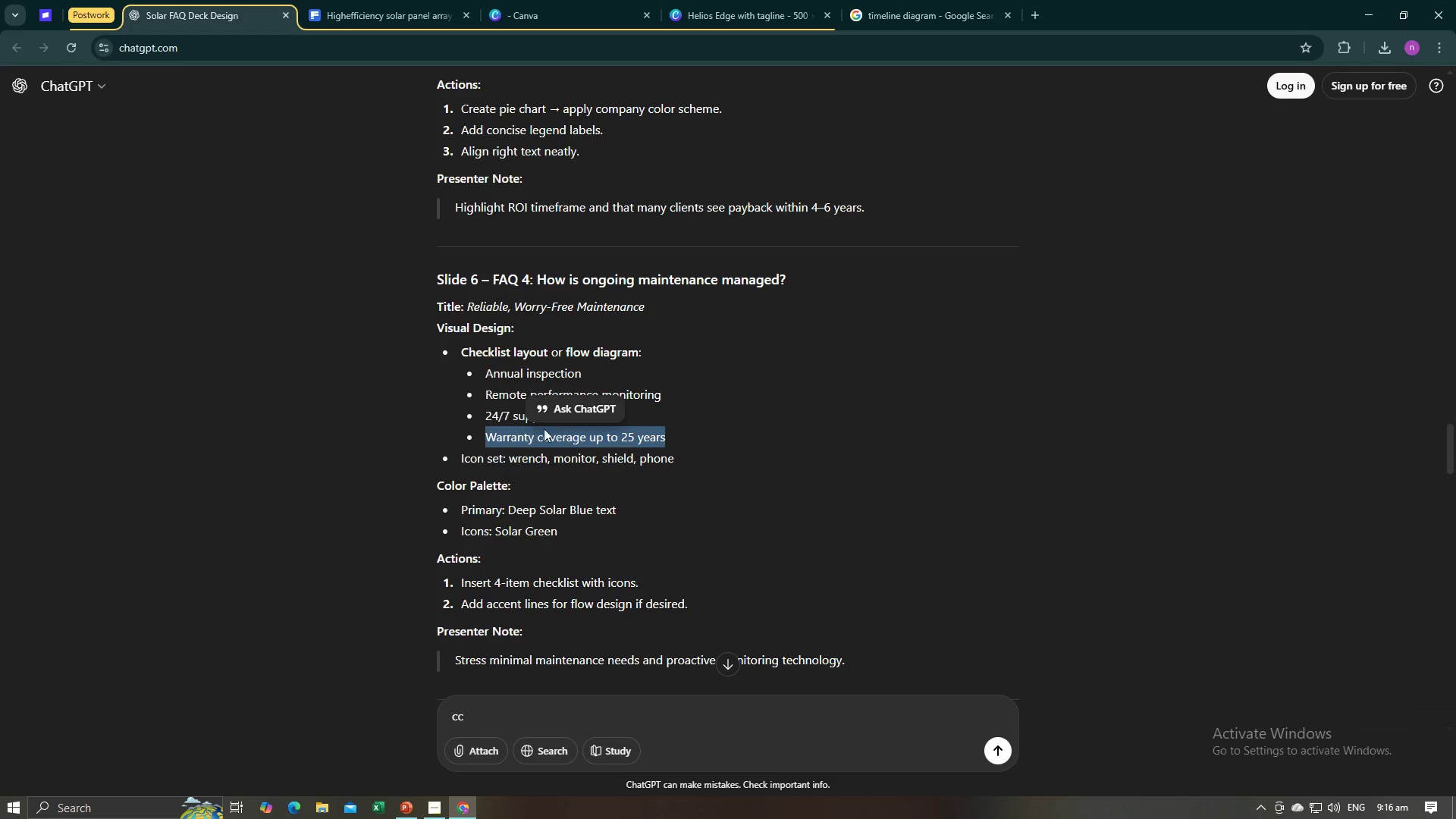 
key(Tab)
 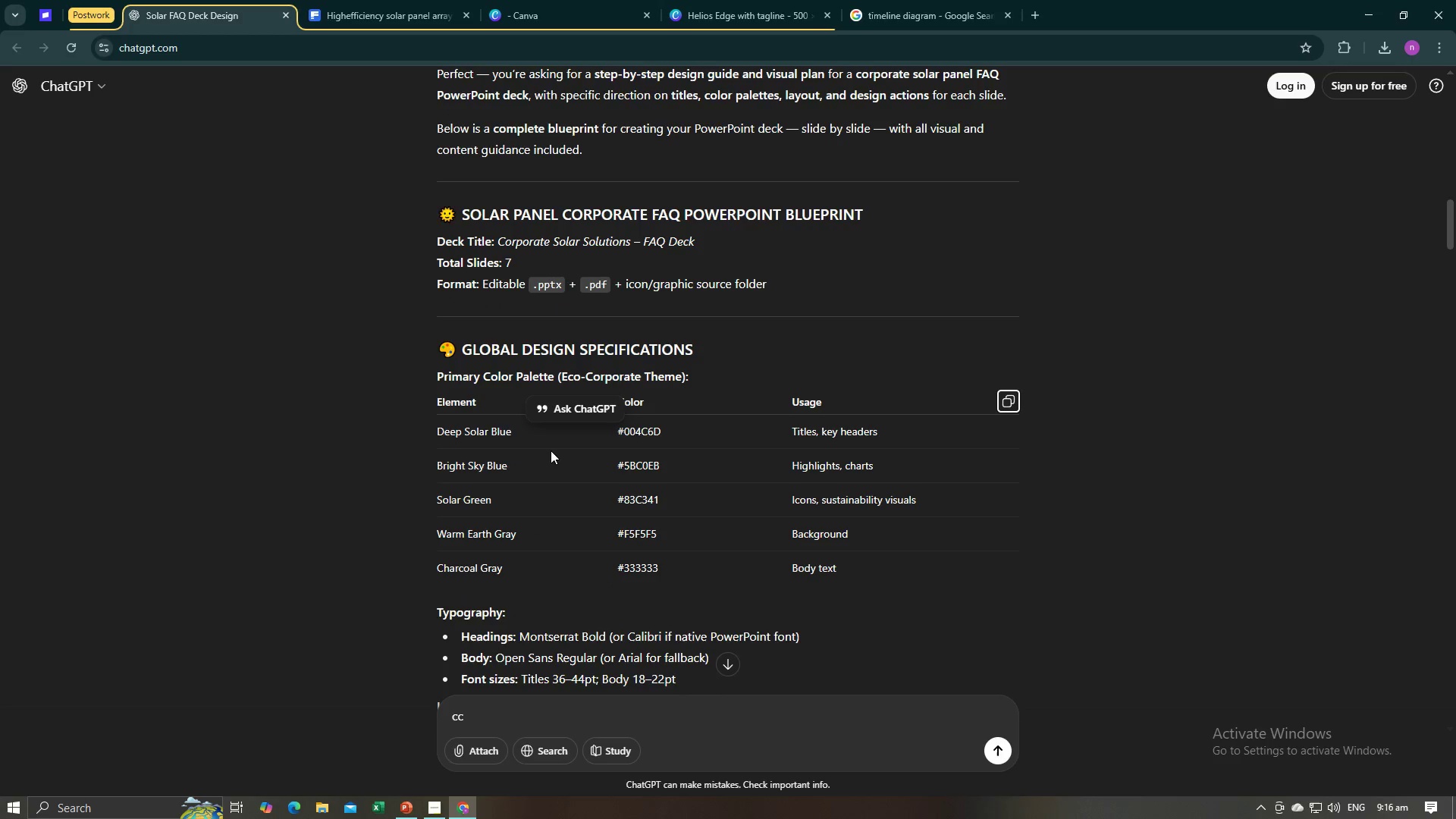 
key(Alt+AltLeft)
 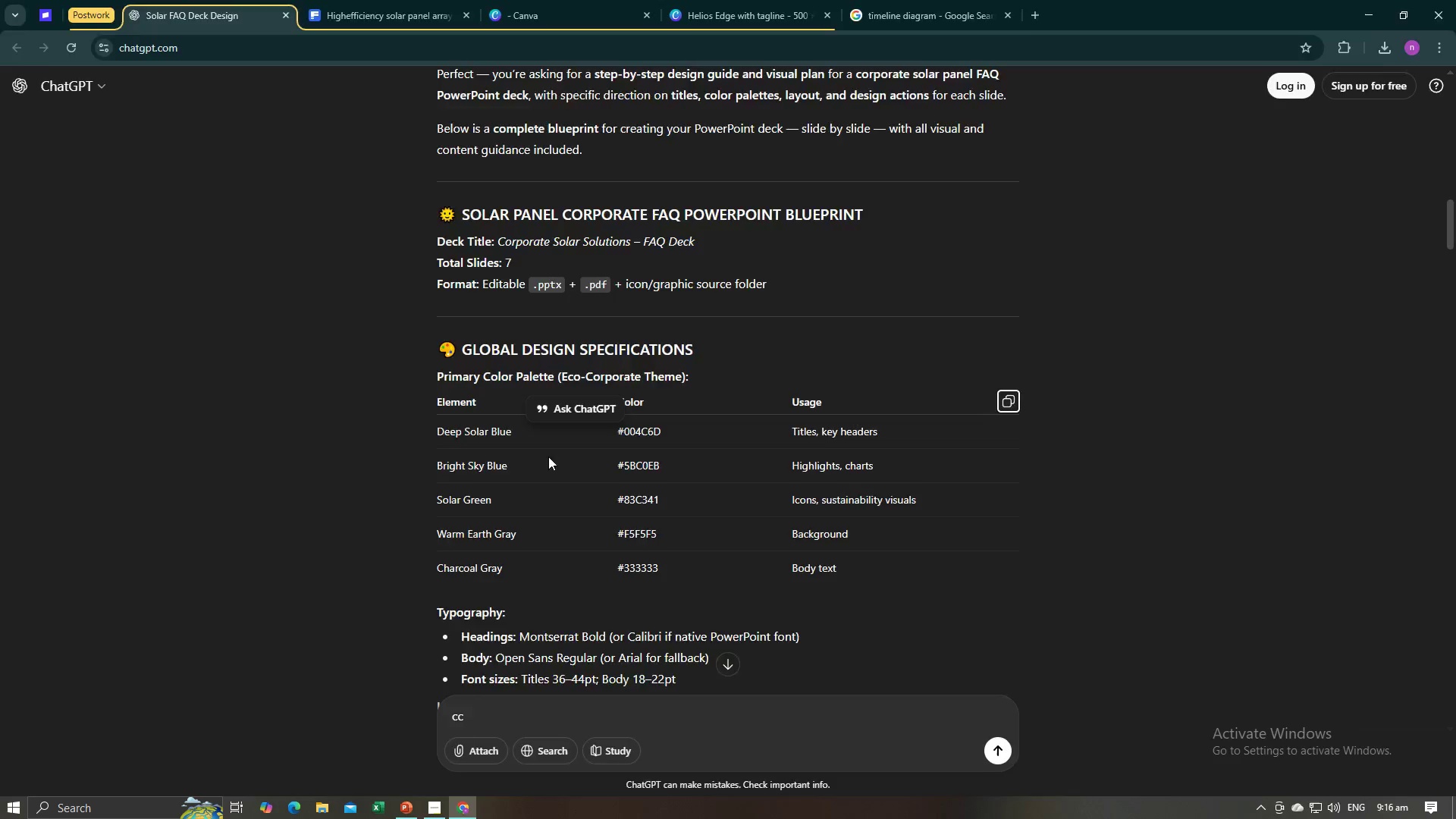 
key(Alt+Tab)
 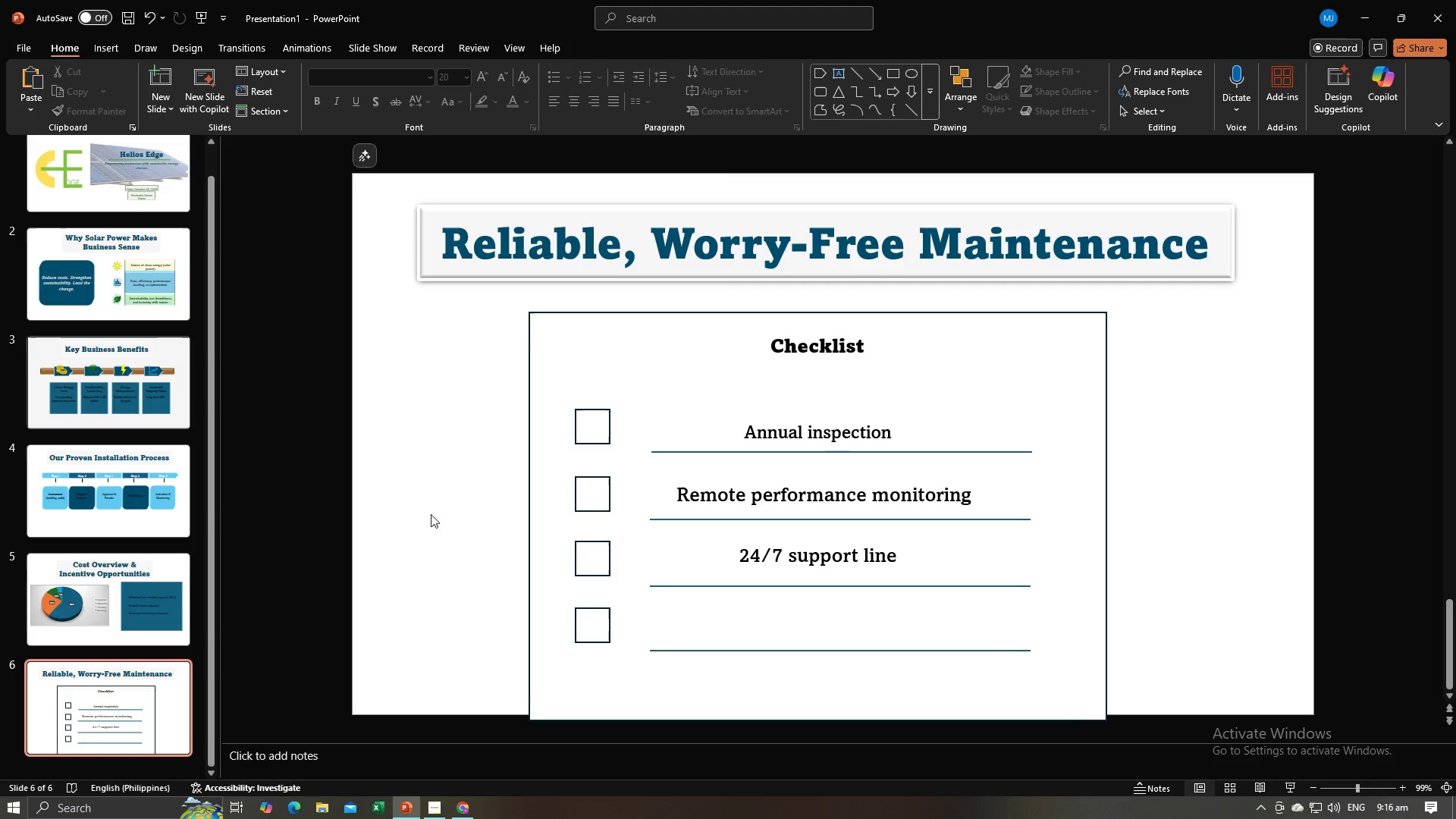 
left_click([431, 514])
 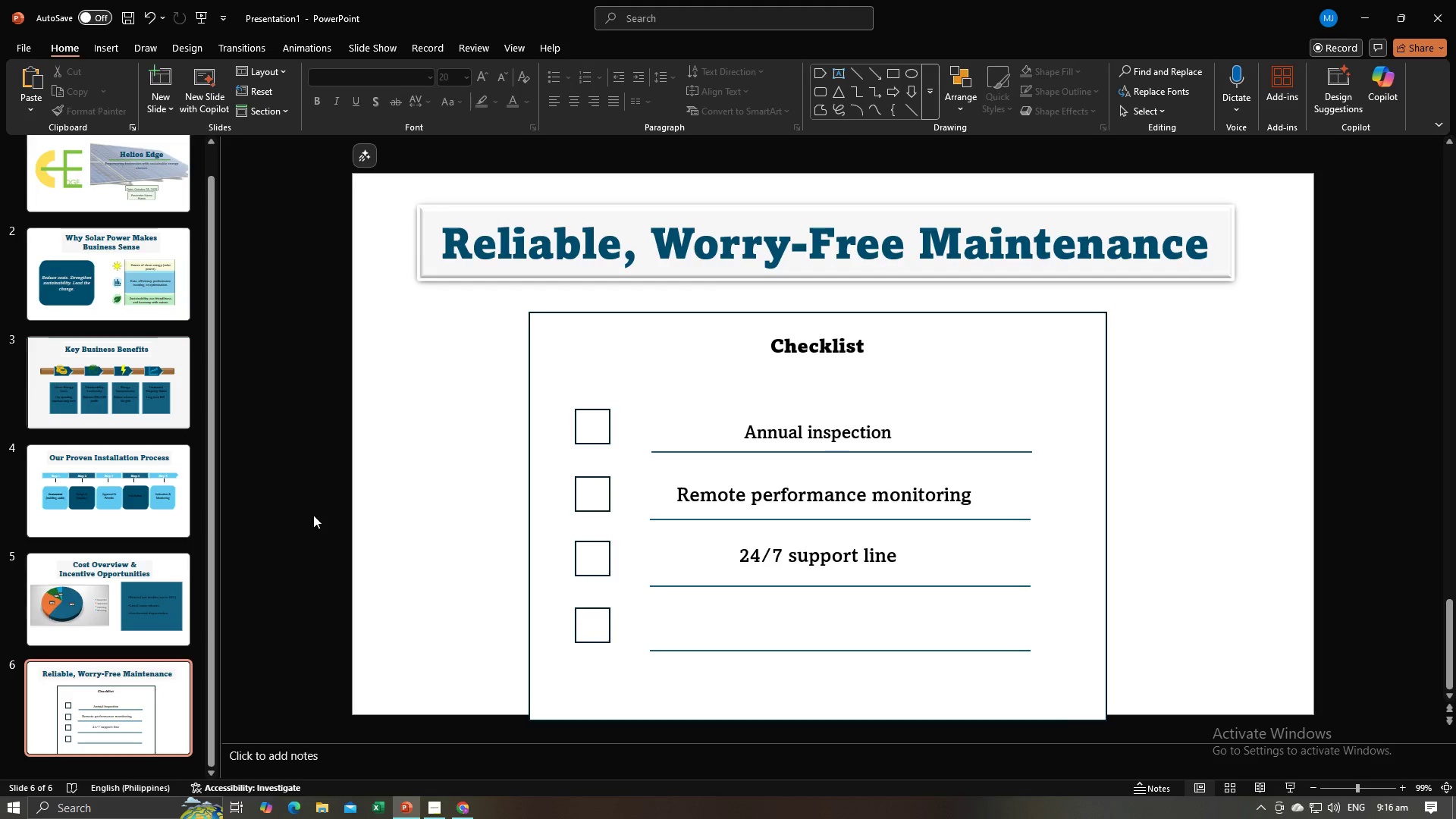 
left_click([313, 515])
 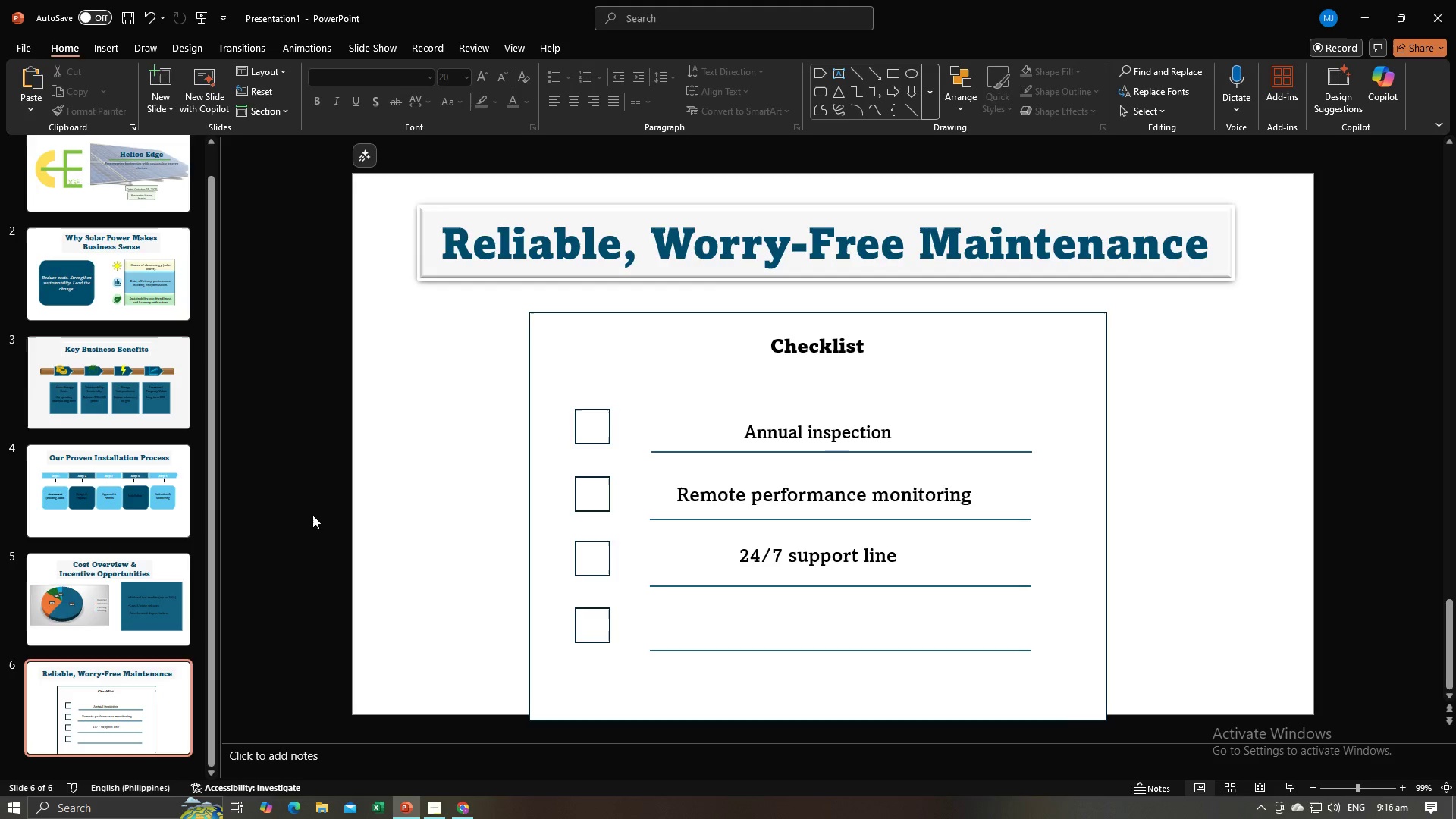 
key(Control+V)
 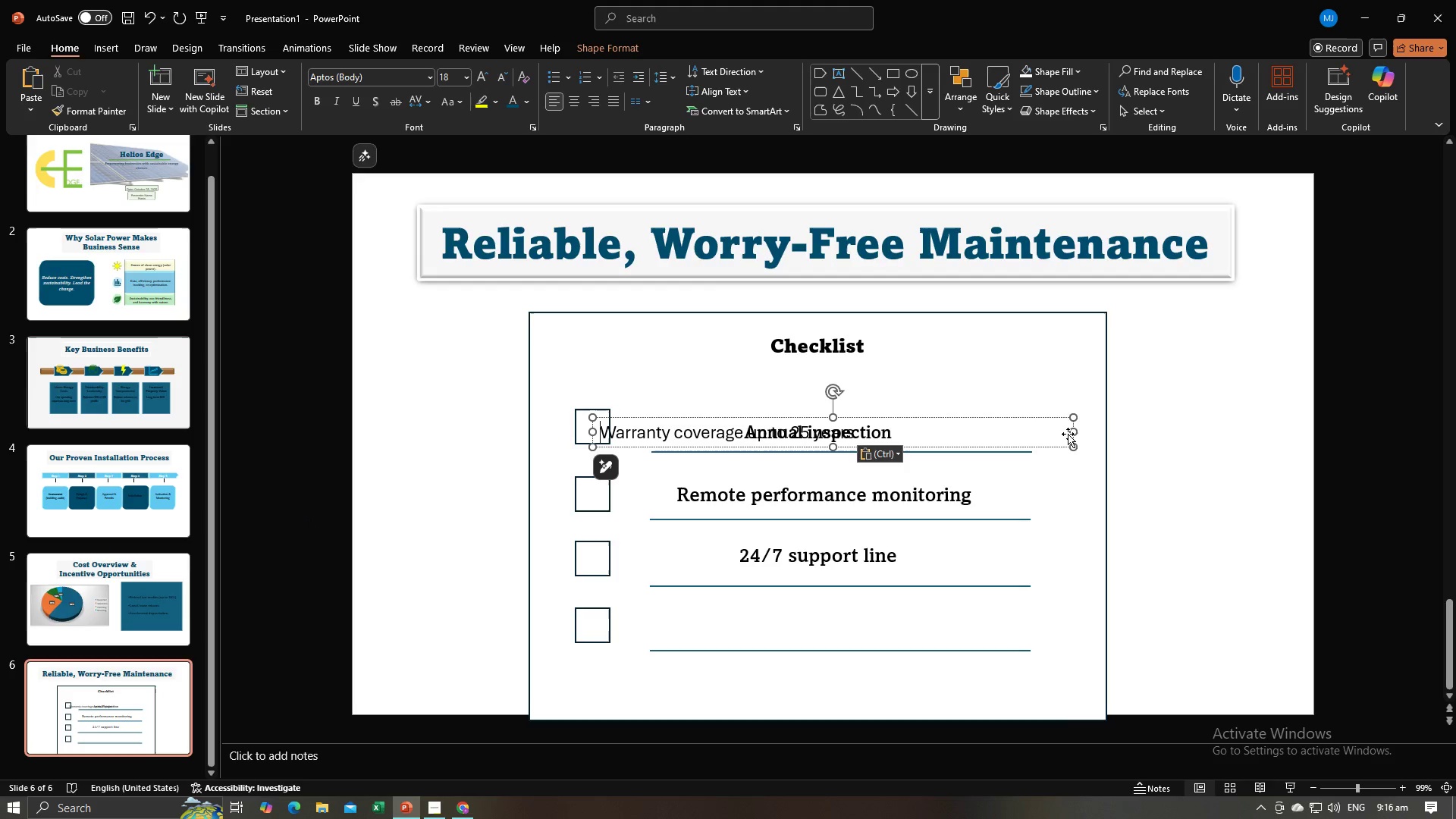 
left_click_drag(start_coordinate=[1072, 431], to_coordinate=[890, 438])